 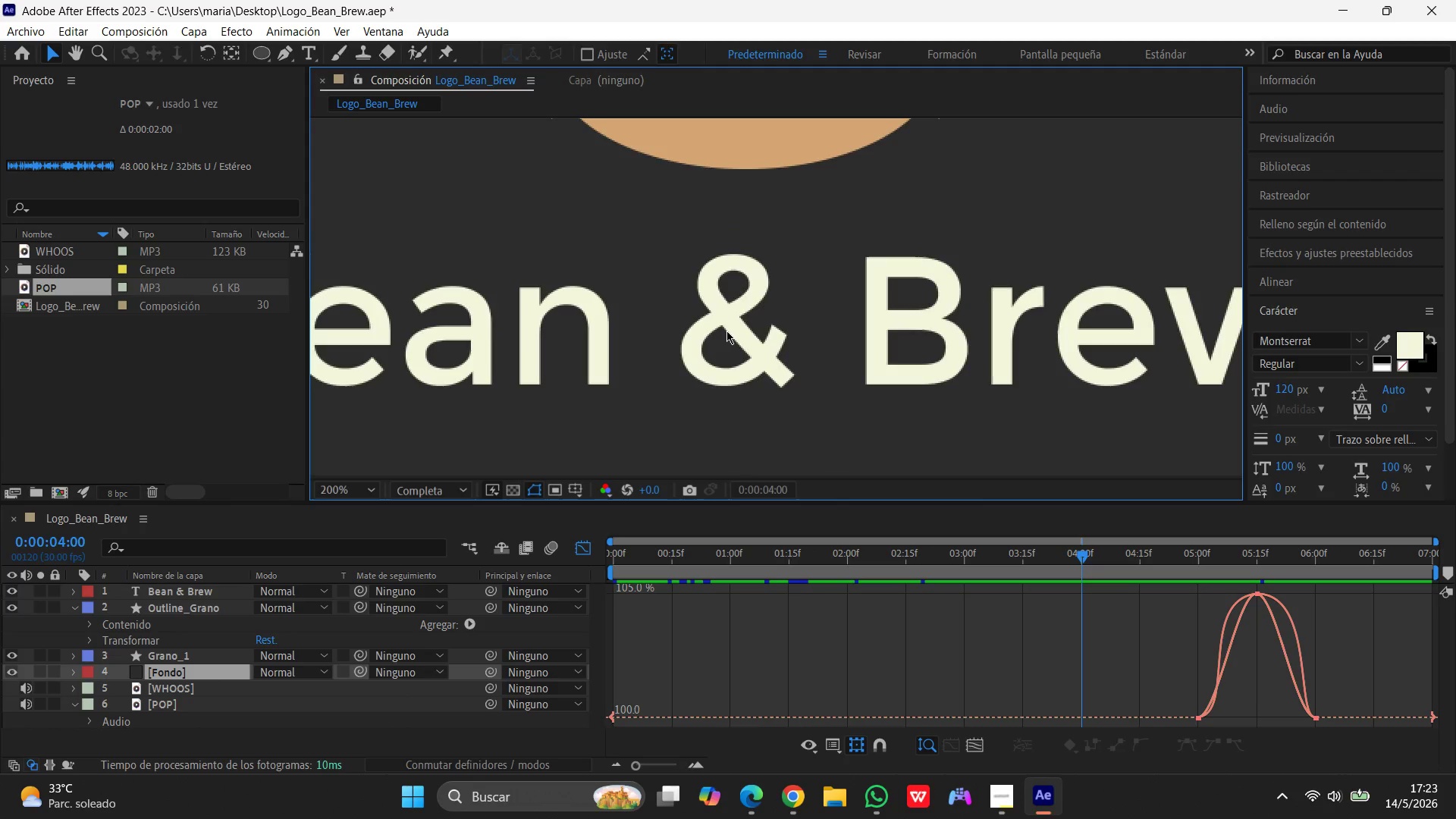 
double_click([721, 319])
 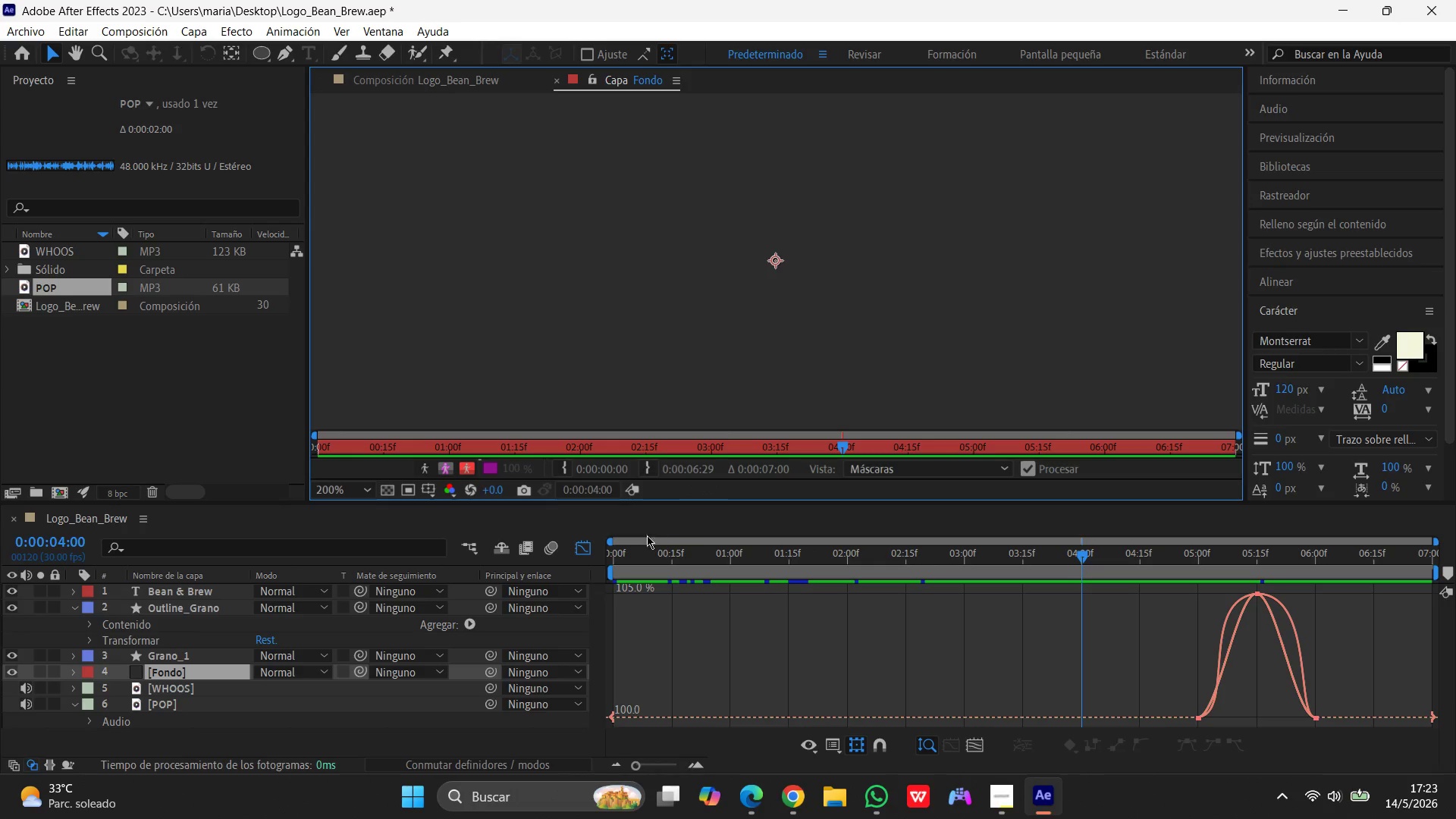 
left_click([647, 519])
 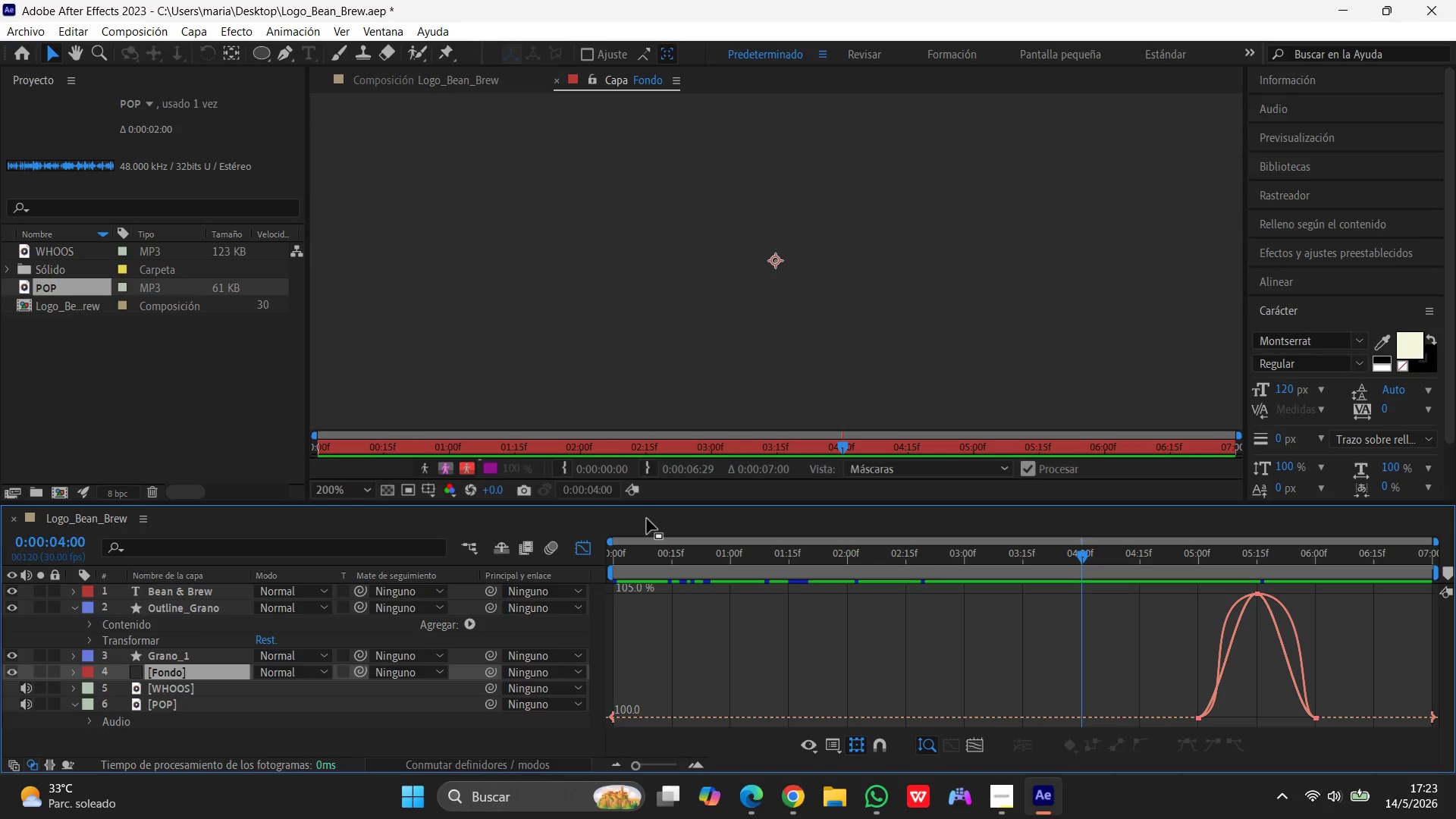 
left_click([647, 519])
 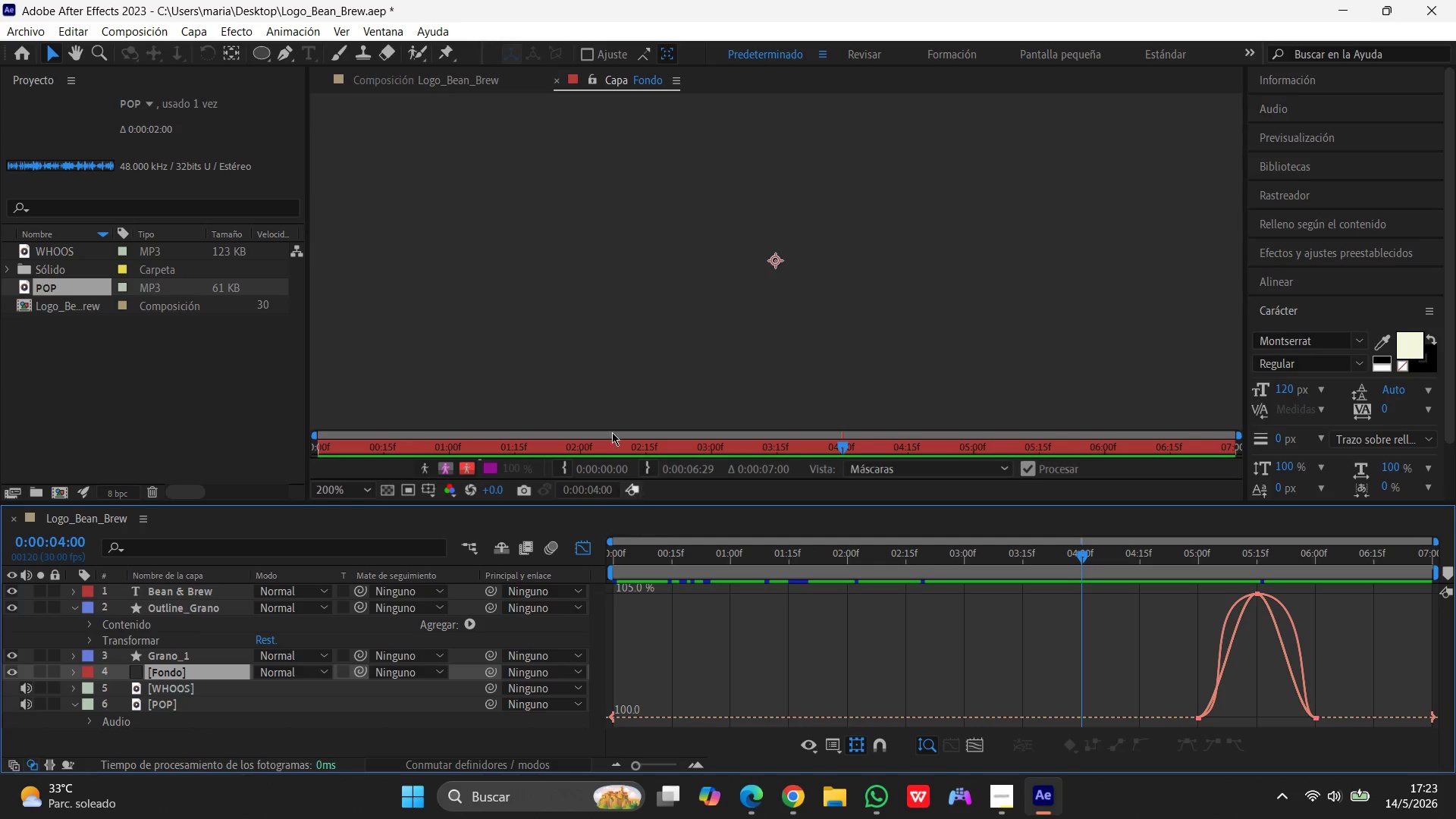 
scroll: coordinate [621, 351], scroll_direction: down, amount: 2.0
 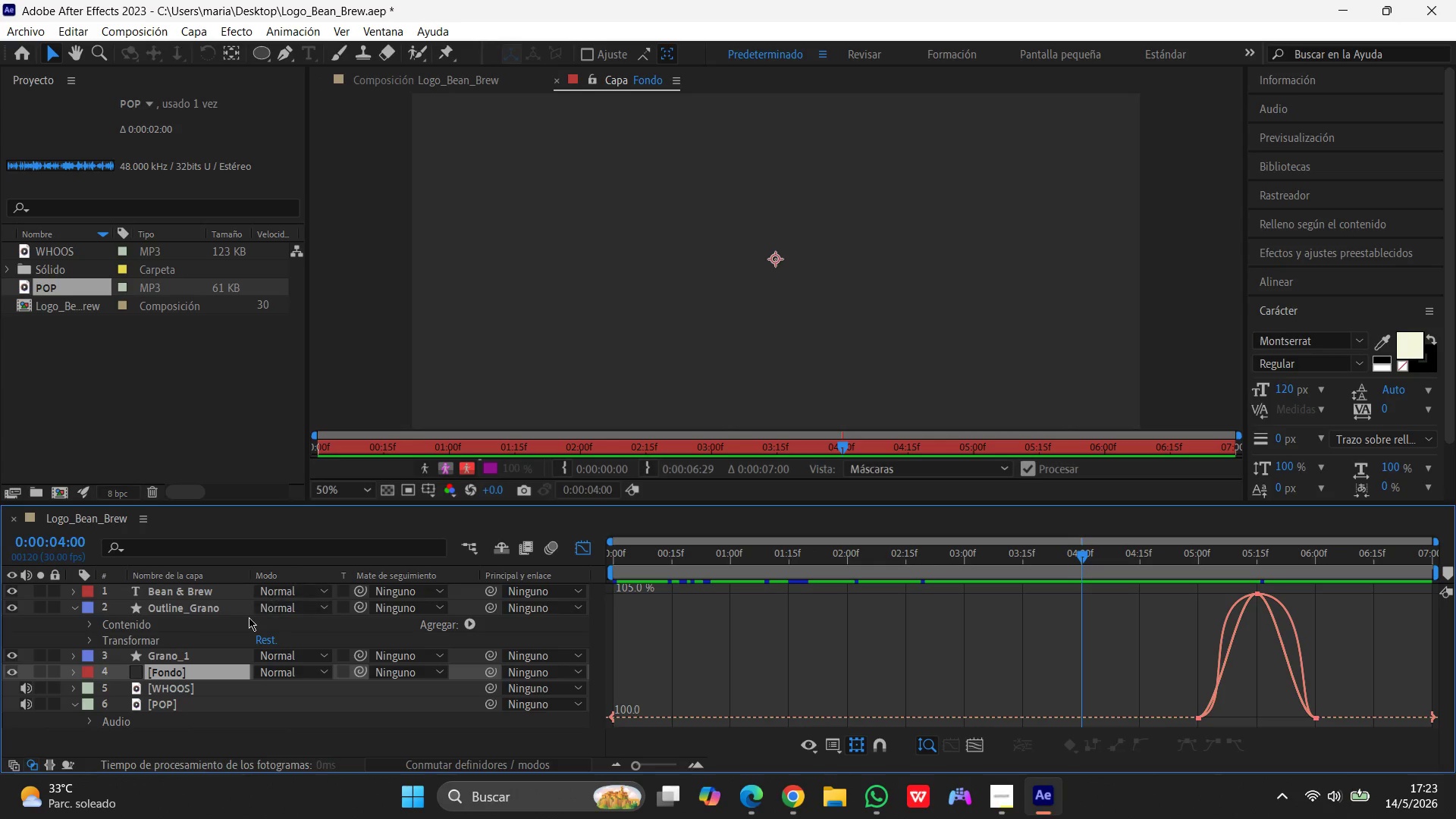 
scroll: coordinate [243, 619], scroll_direction: up, amount: 3.0
 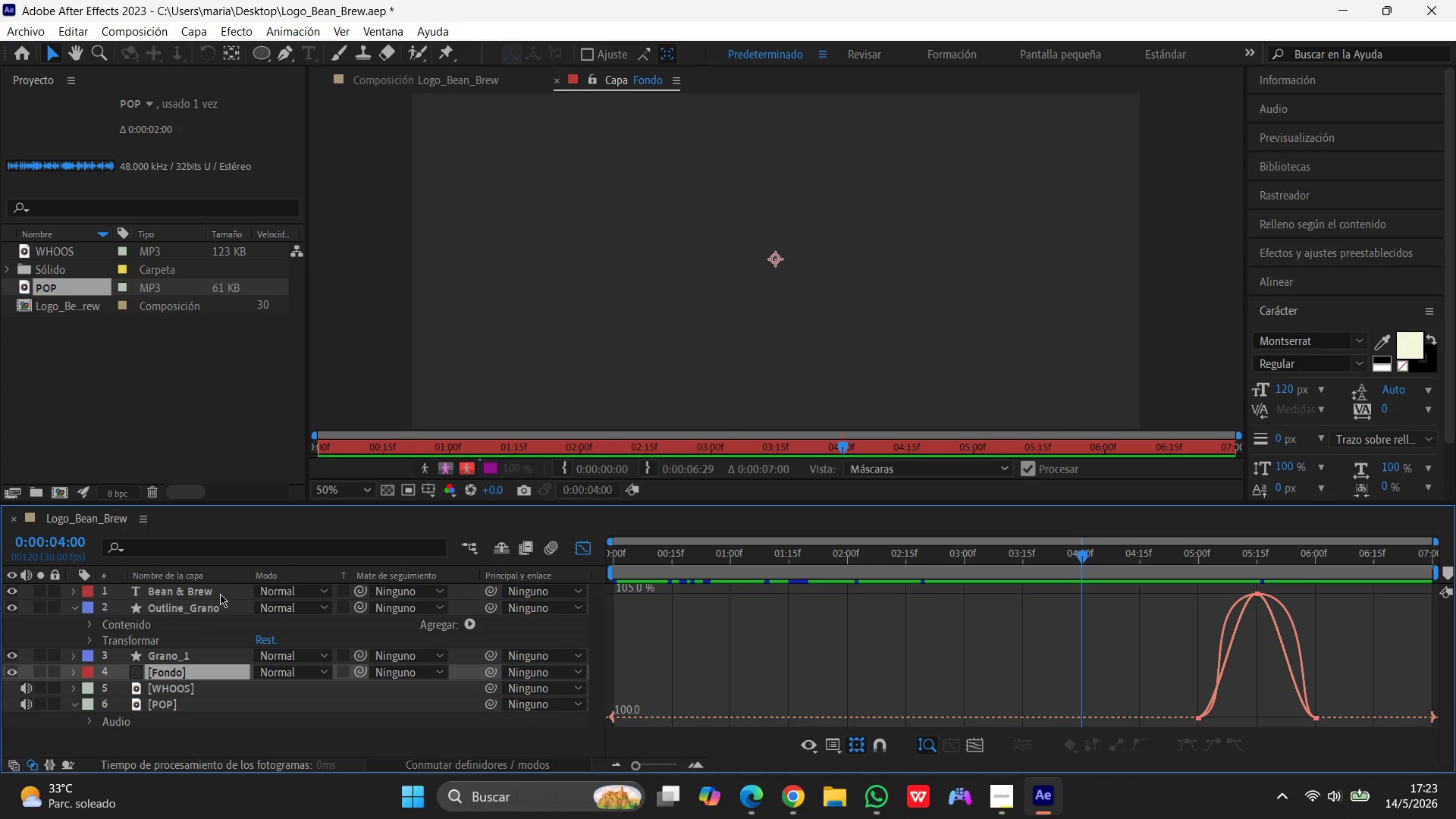 
left_click([221, 591])
 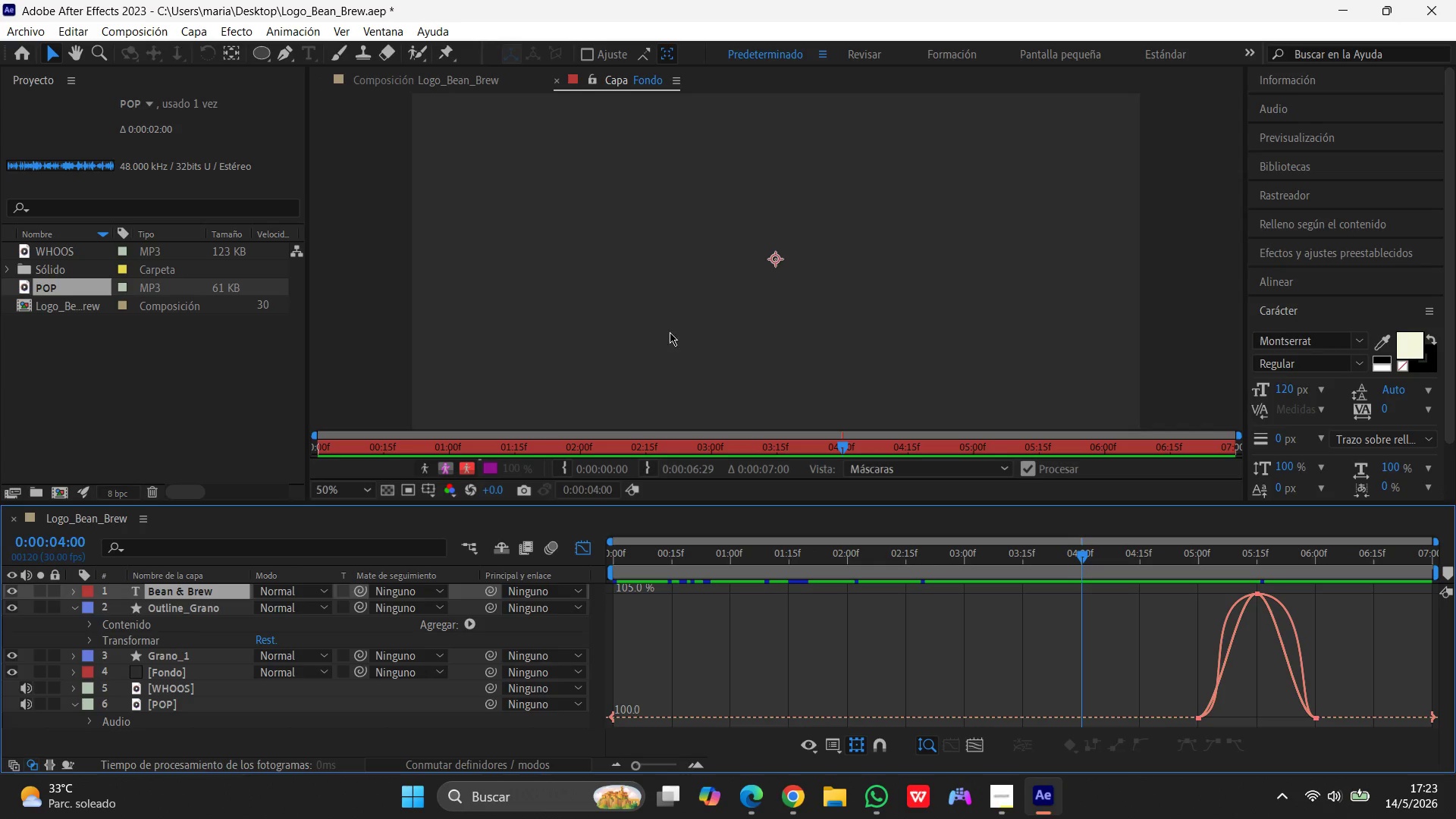 
double_click([670, 318])
 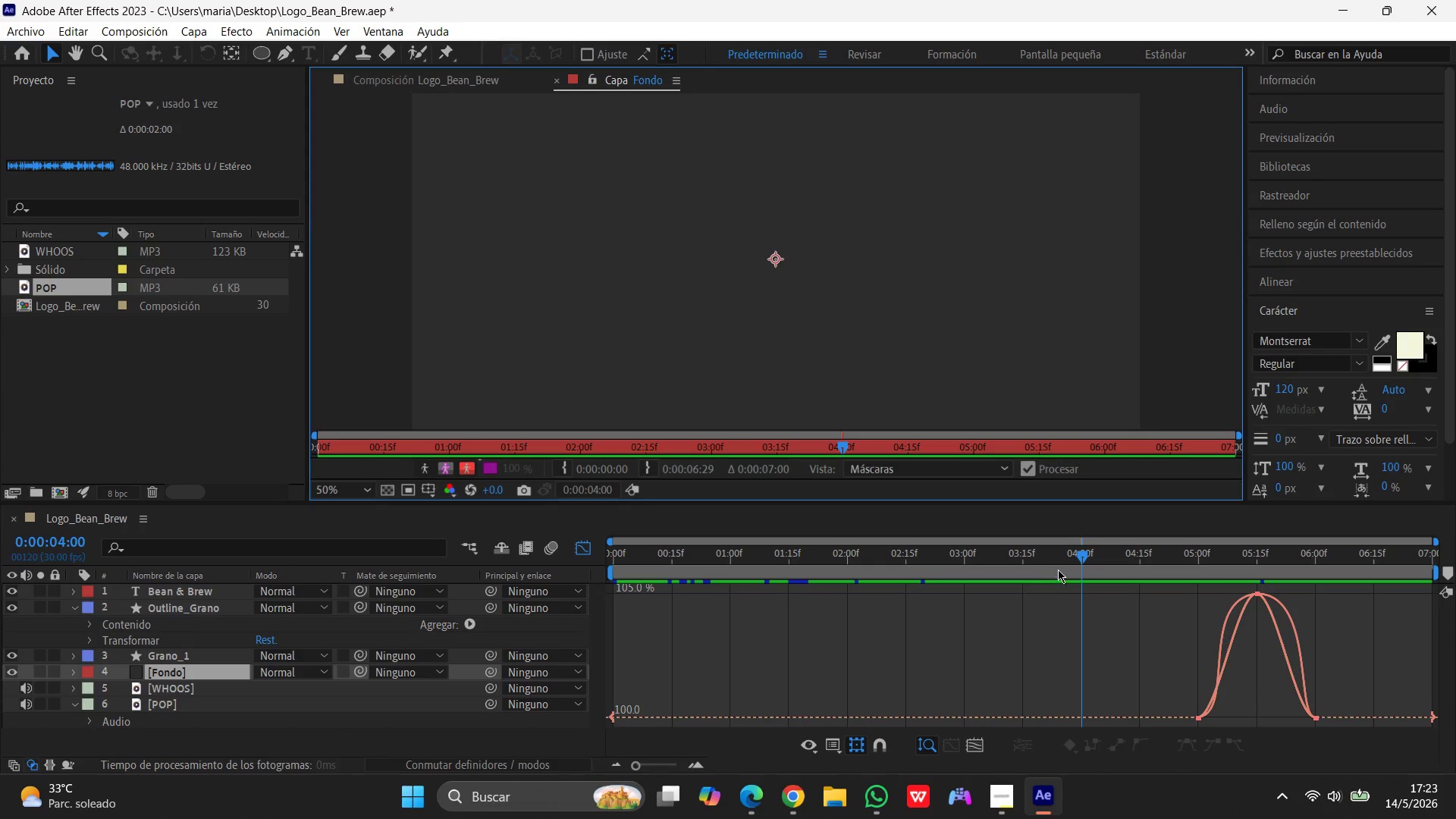 
left_click_drag(start_coordinate=[1084, 558], to_coordinate=[472, 577])
 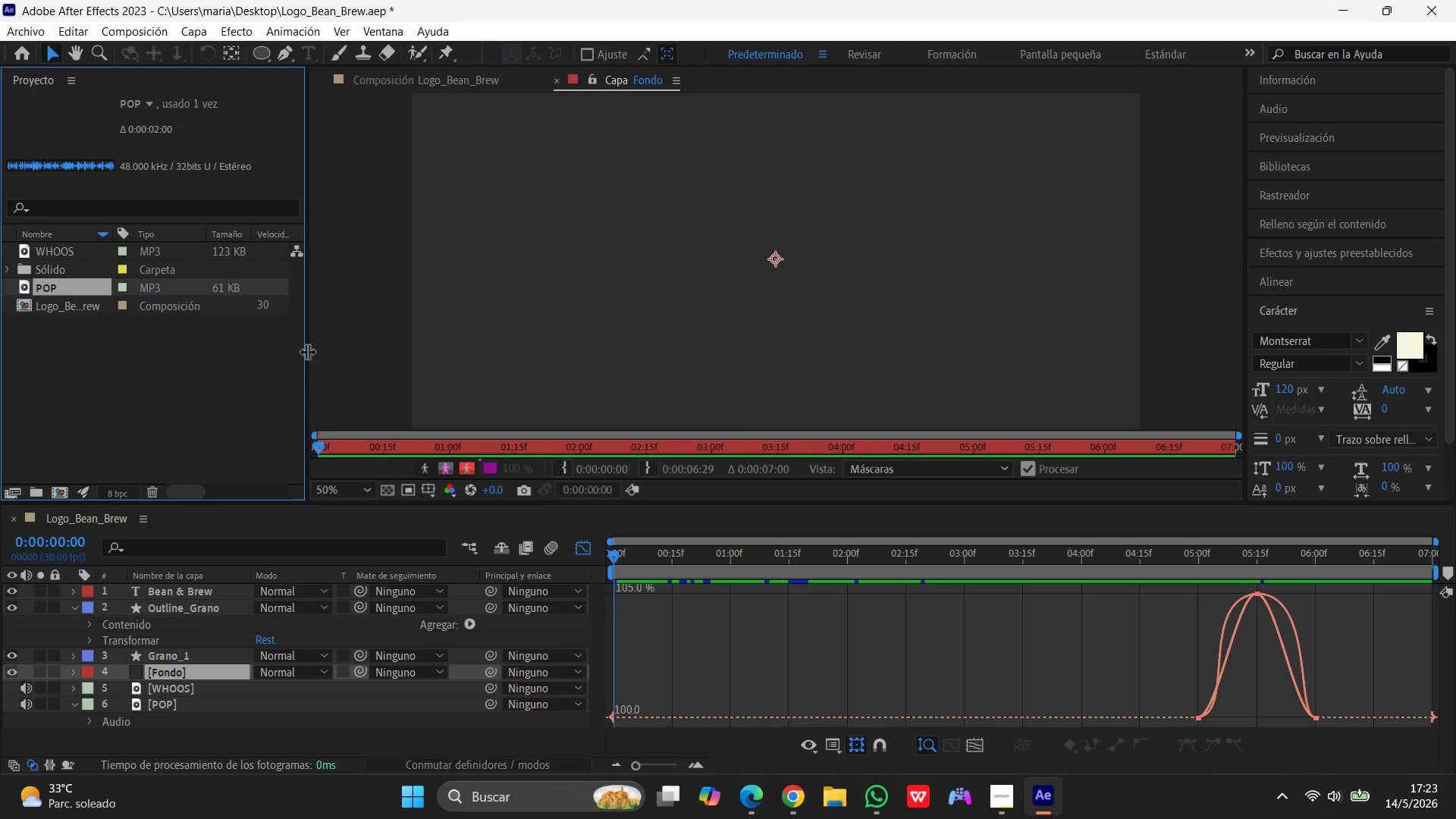 
double_click([350, 378])
 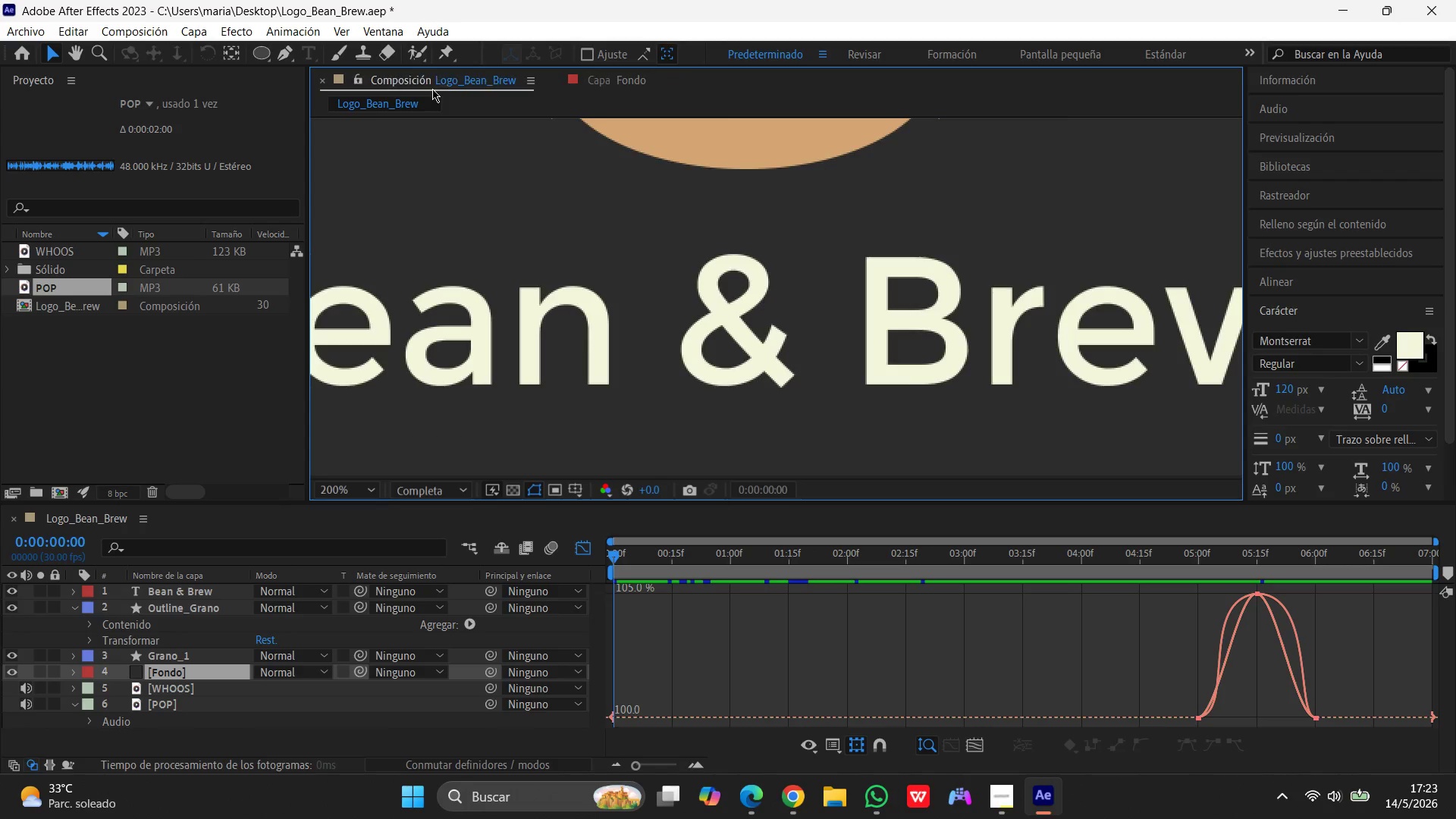 
scroll: coordinate [606, 244], scroll_direction: down, amount: 3.0
 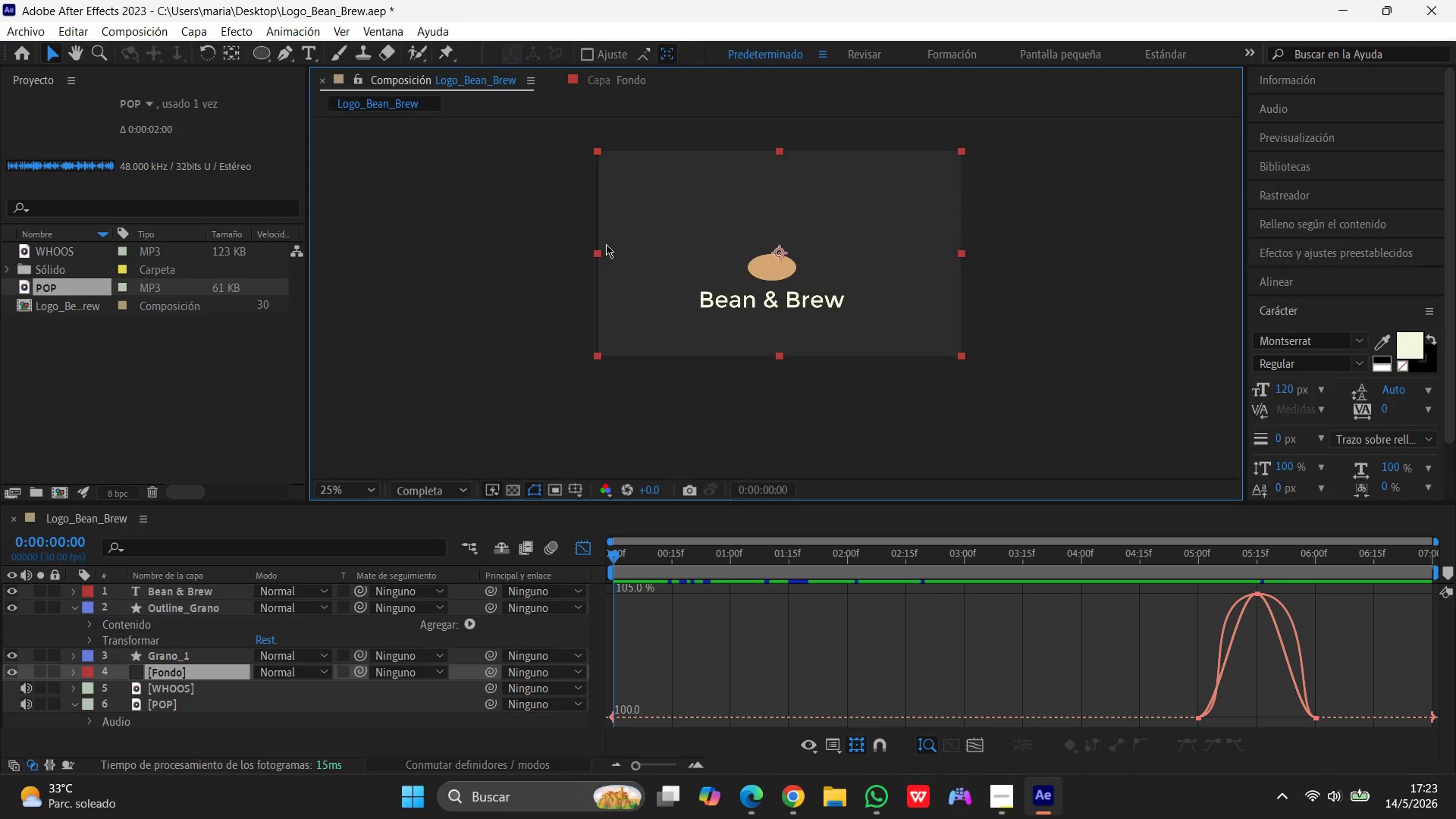 
scroll: coordinate [507, 301], scroll_direction: up, amount: 2.0
 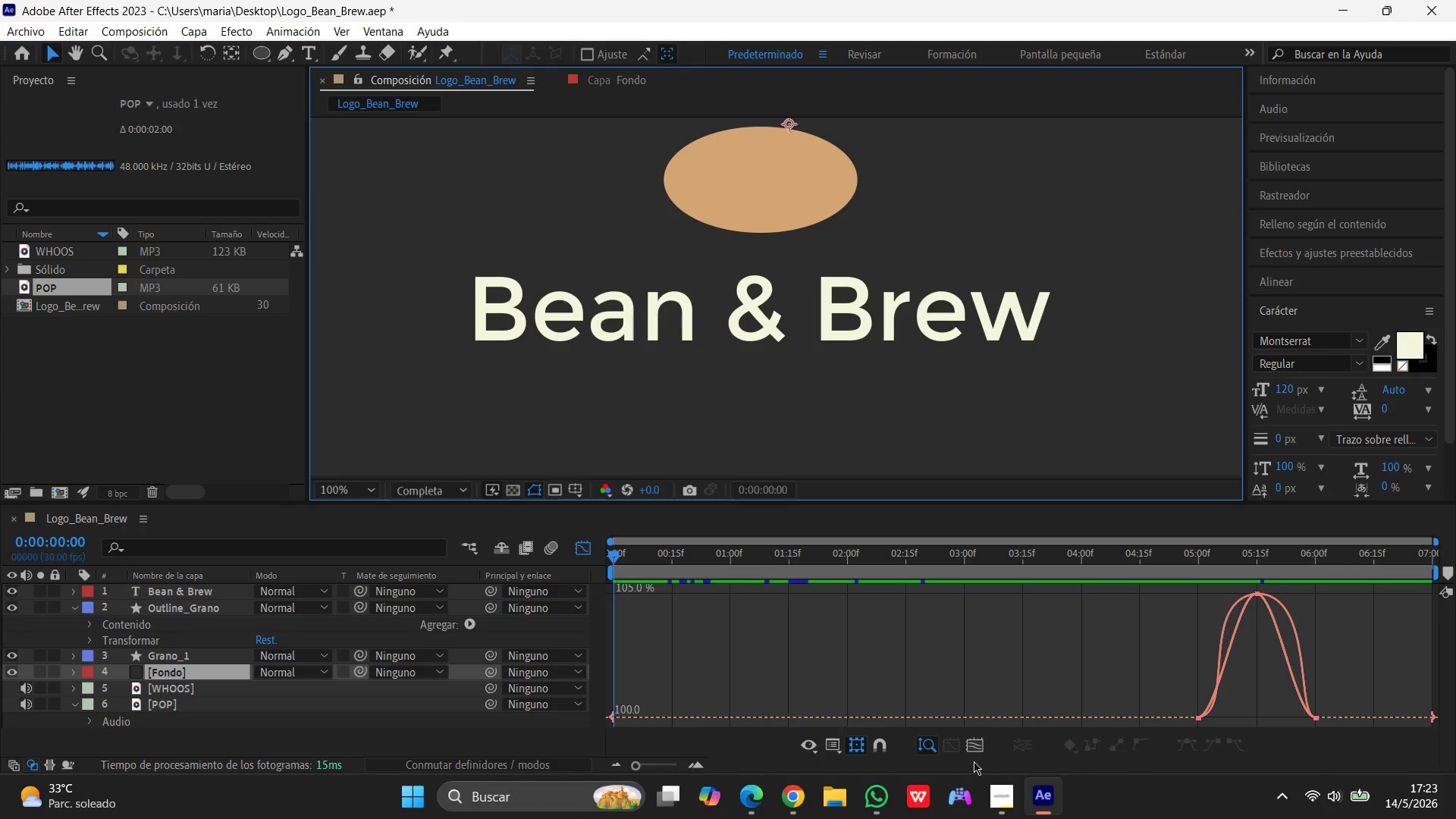 
left_click([1009, 793])